 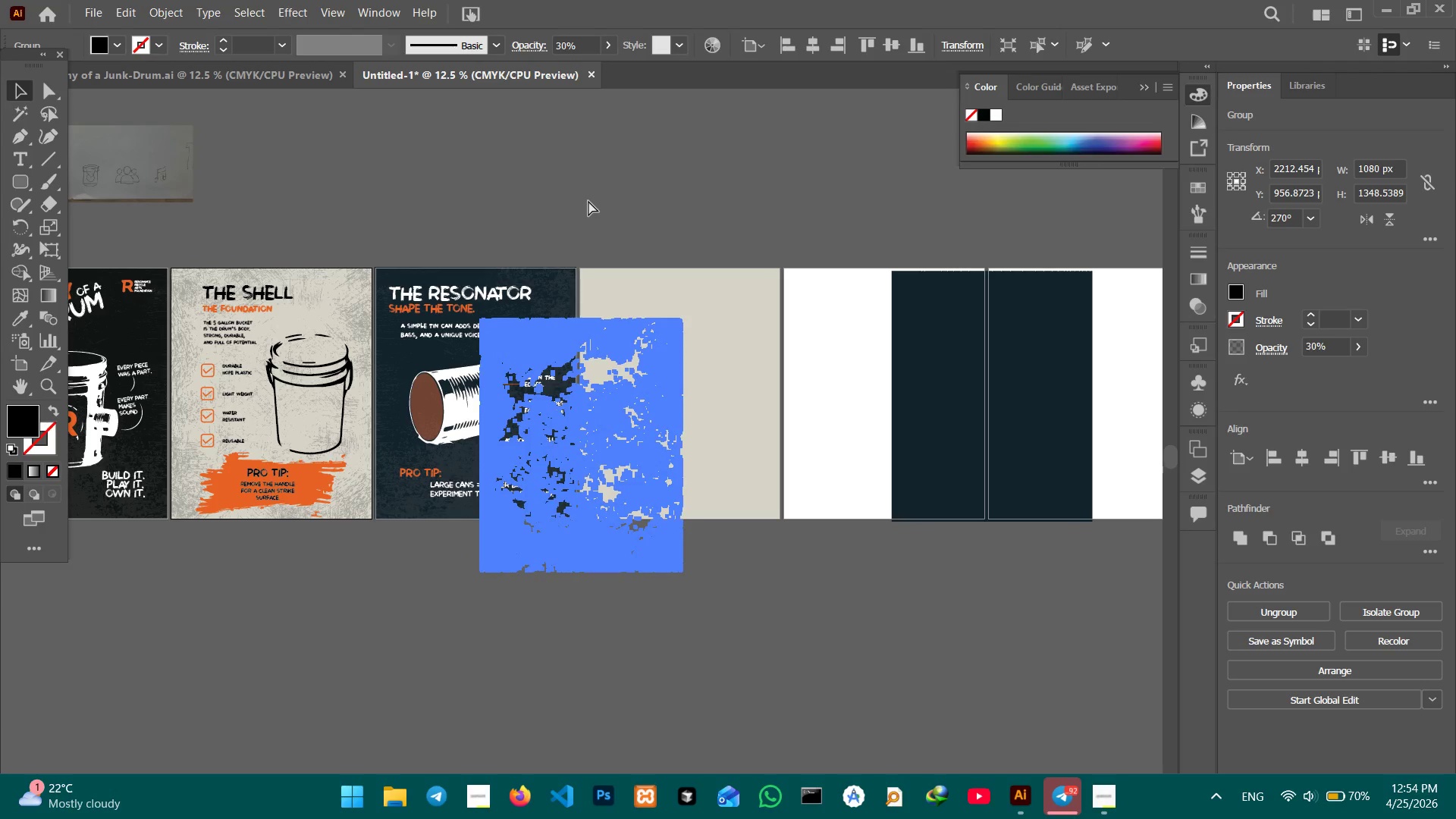 
key(Control+Equal)
 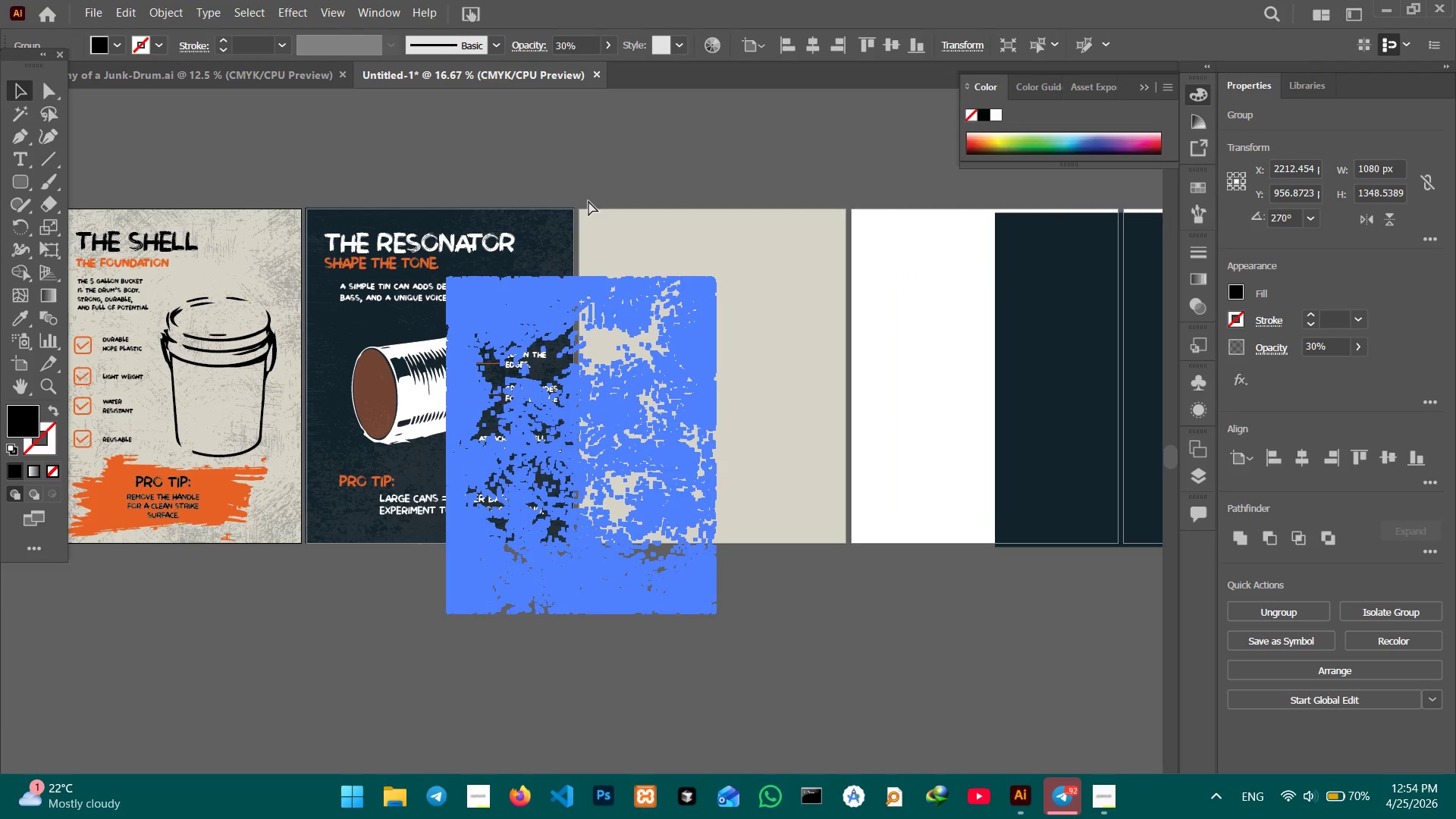 
key(Control+Equal)
 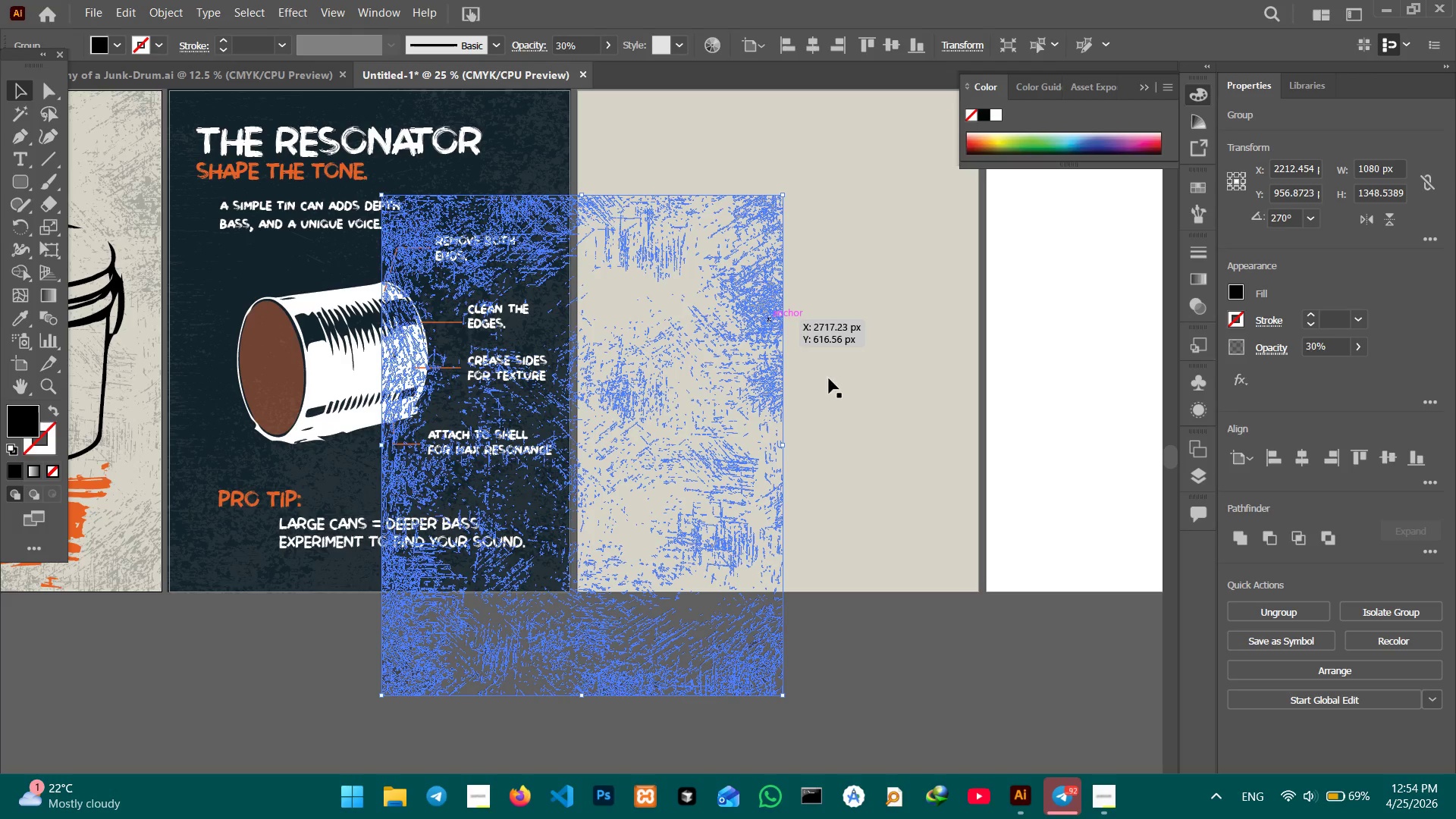 
hold_key(key=Space, duration=1.09)
 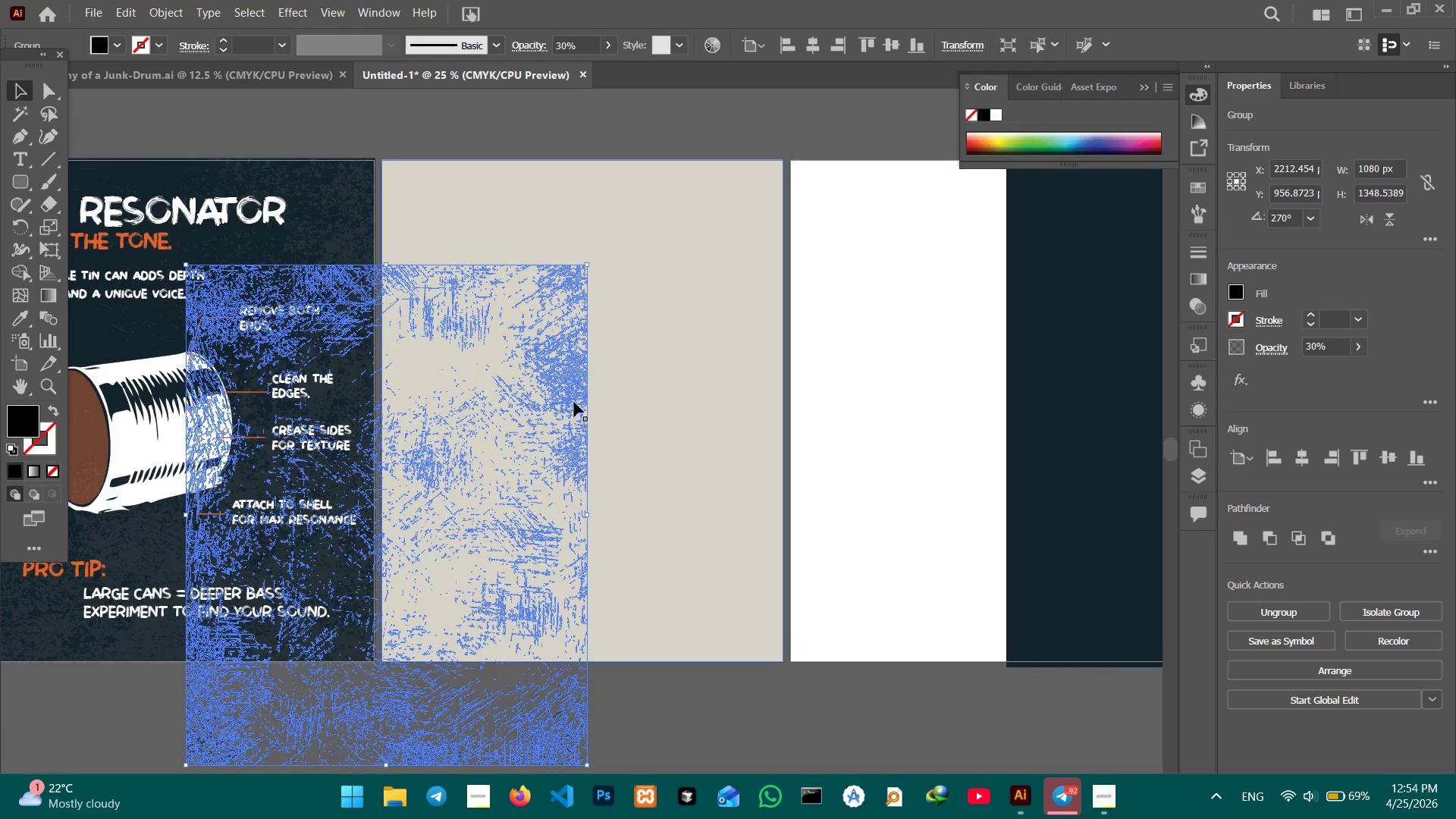 
left_click_drag(start_coordinate=[563, 397], to_coordinate=[761, 293])
 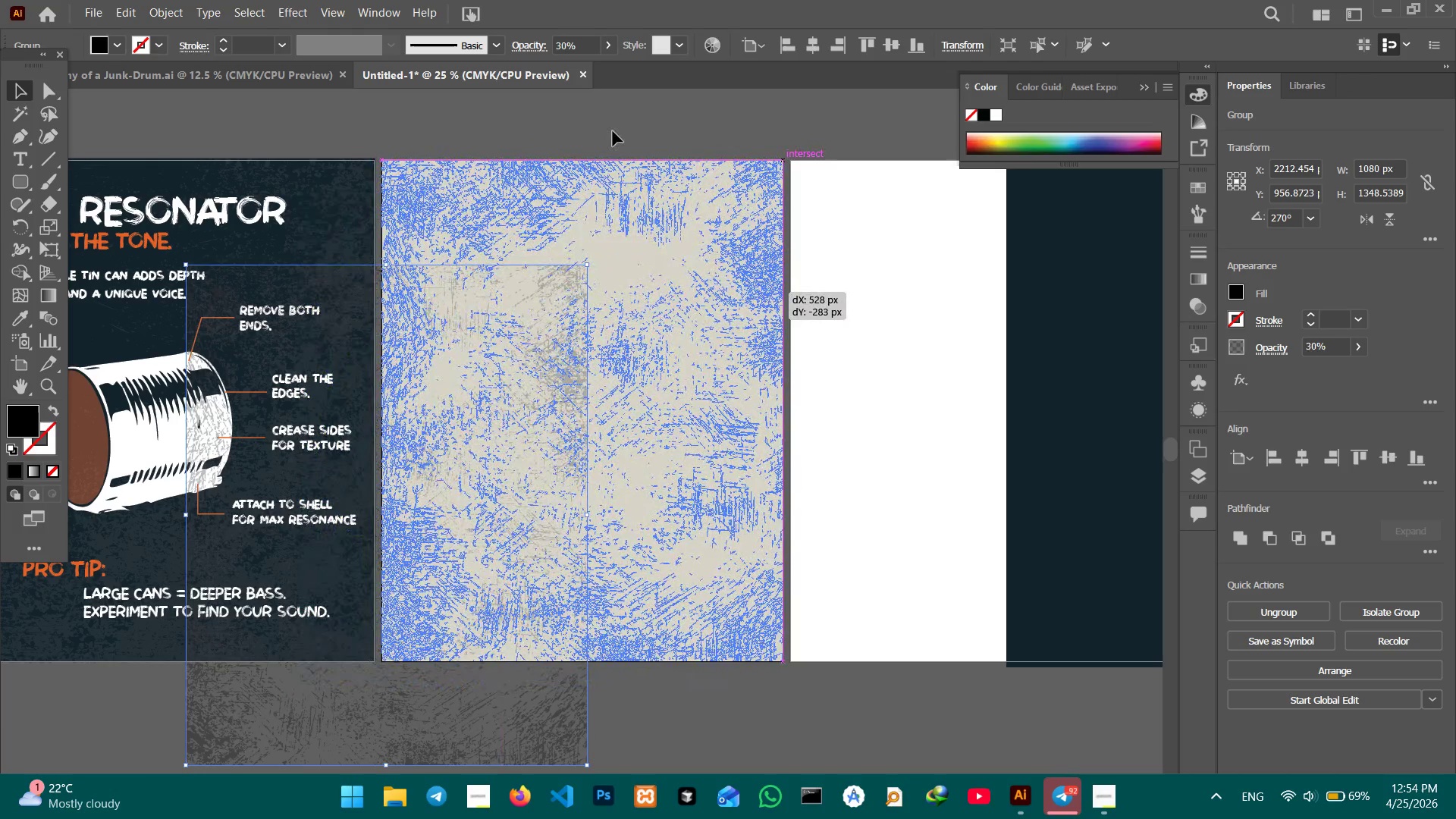 
wait(8.64)
 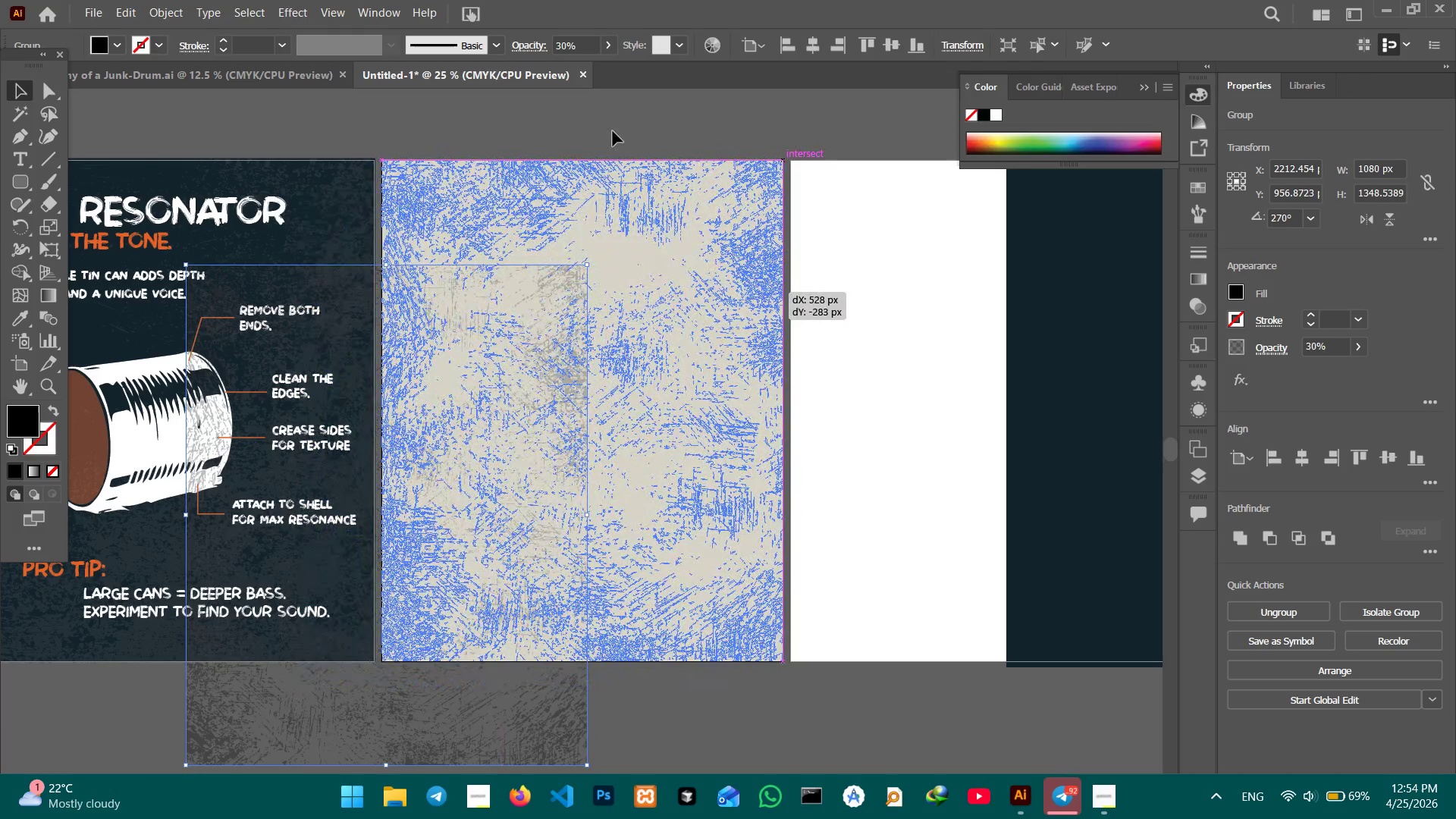 
left_click_drag(start_coordinate=[551, 124], to_coordinate=[1108, 805])
 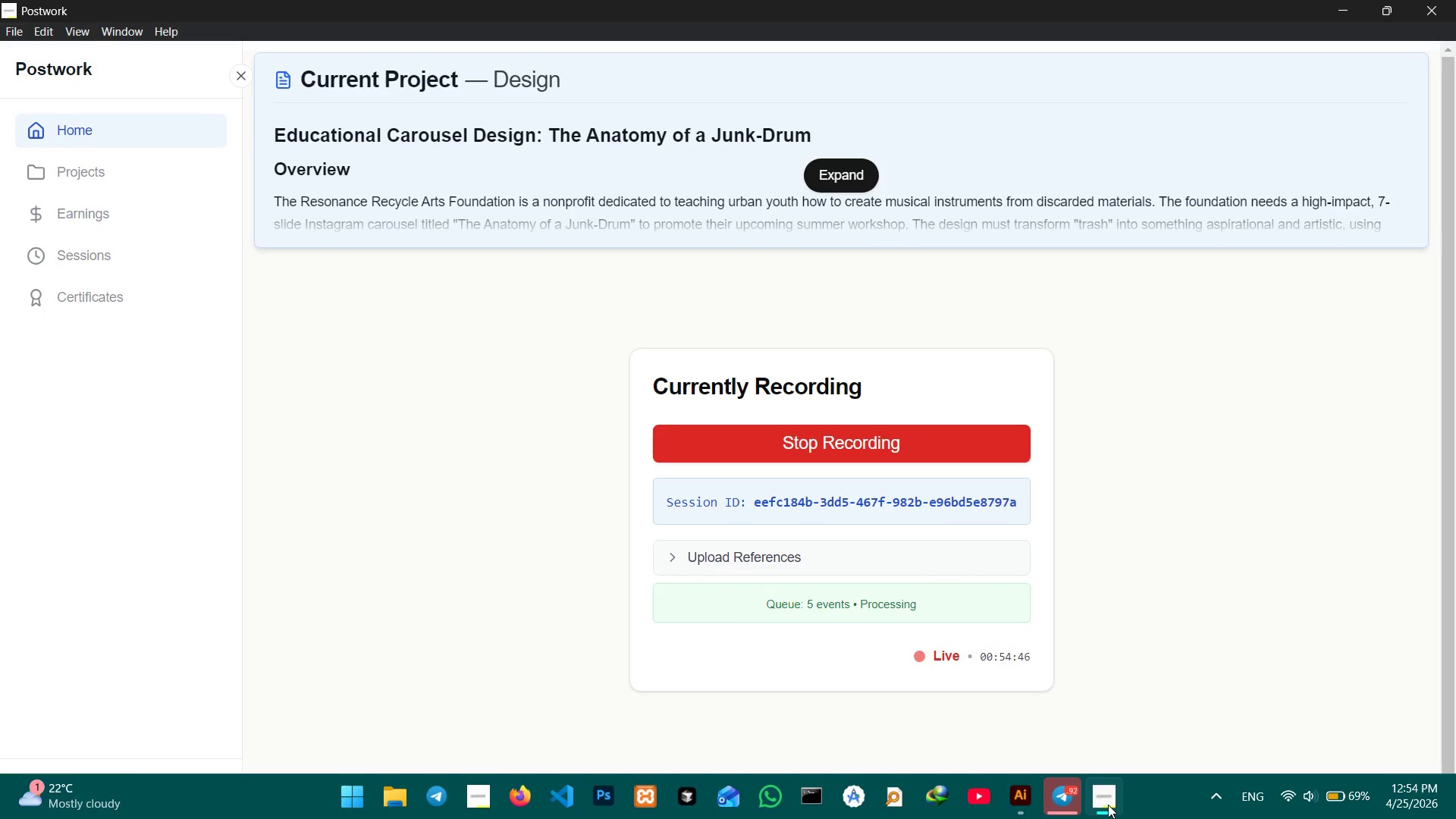 
left_click([1108, 805])